 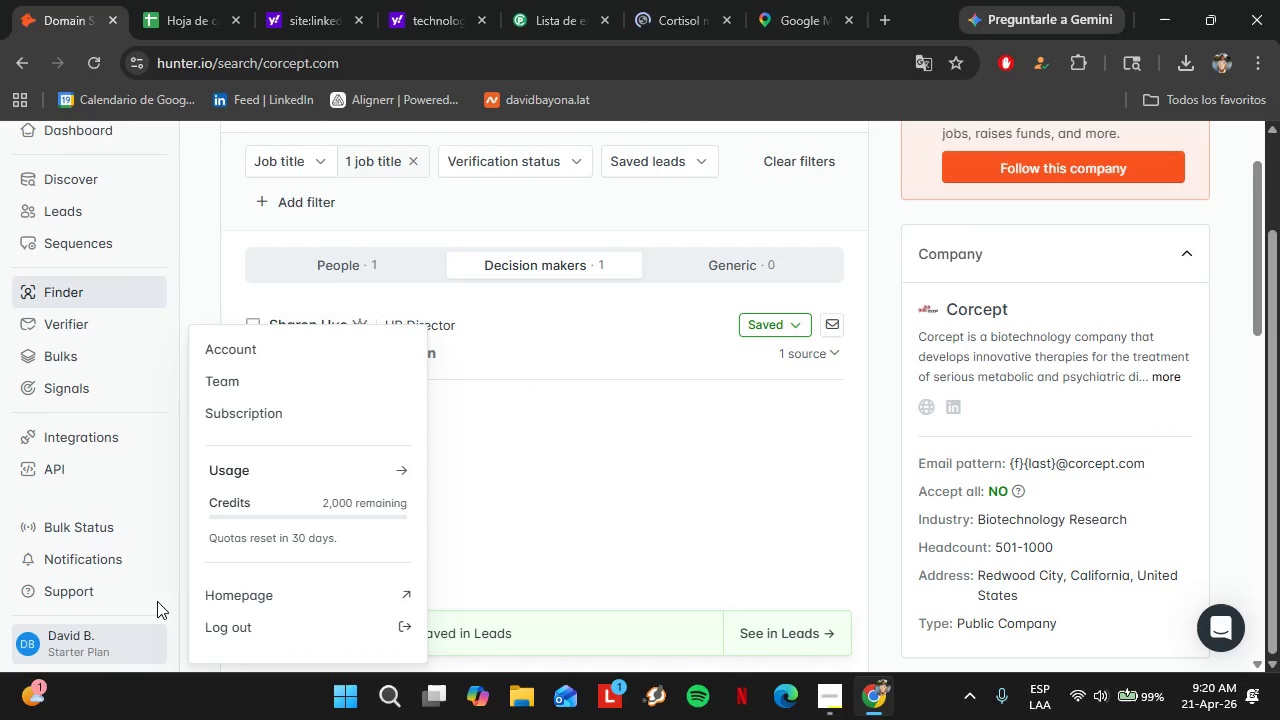 
left_click([483, 462])
 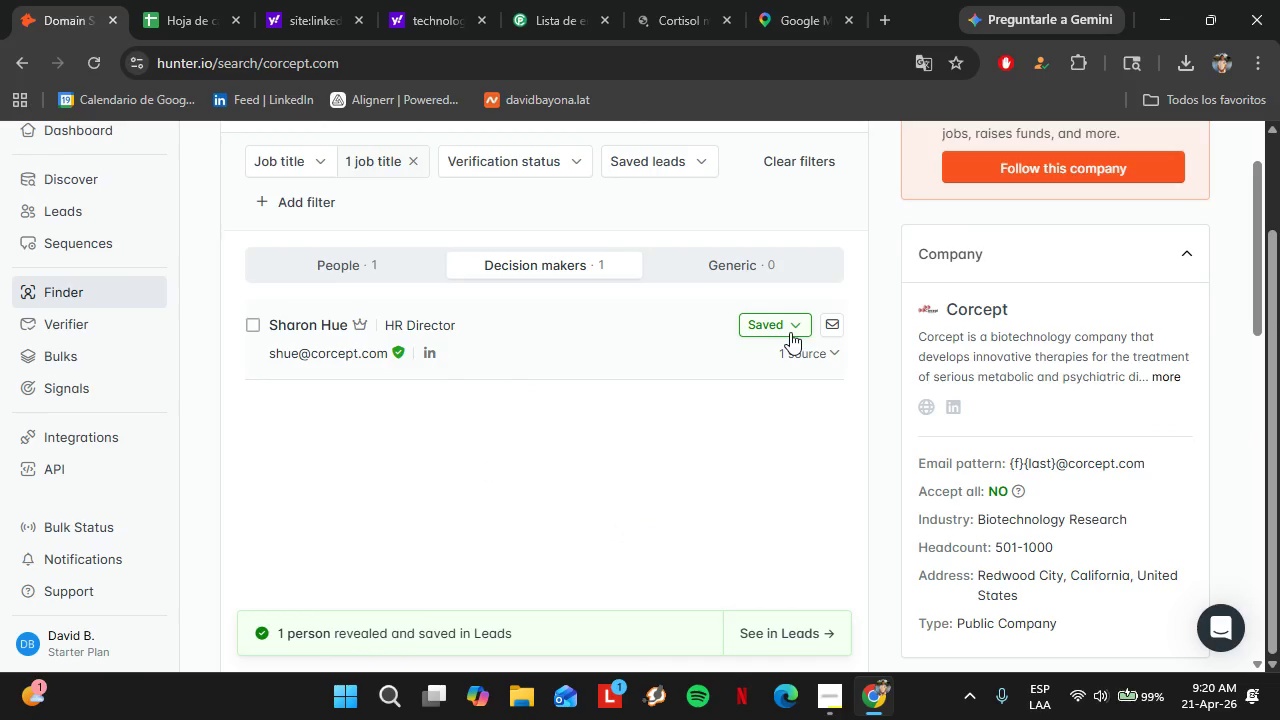 
left_click([782, 332])
 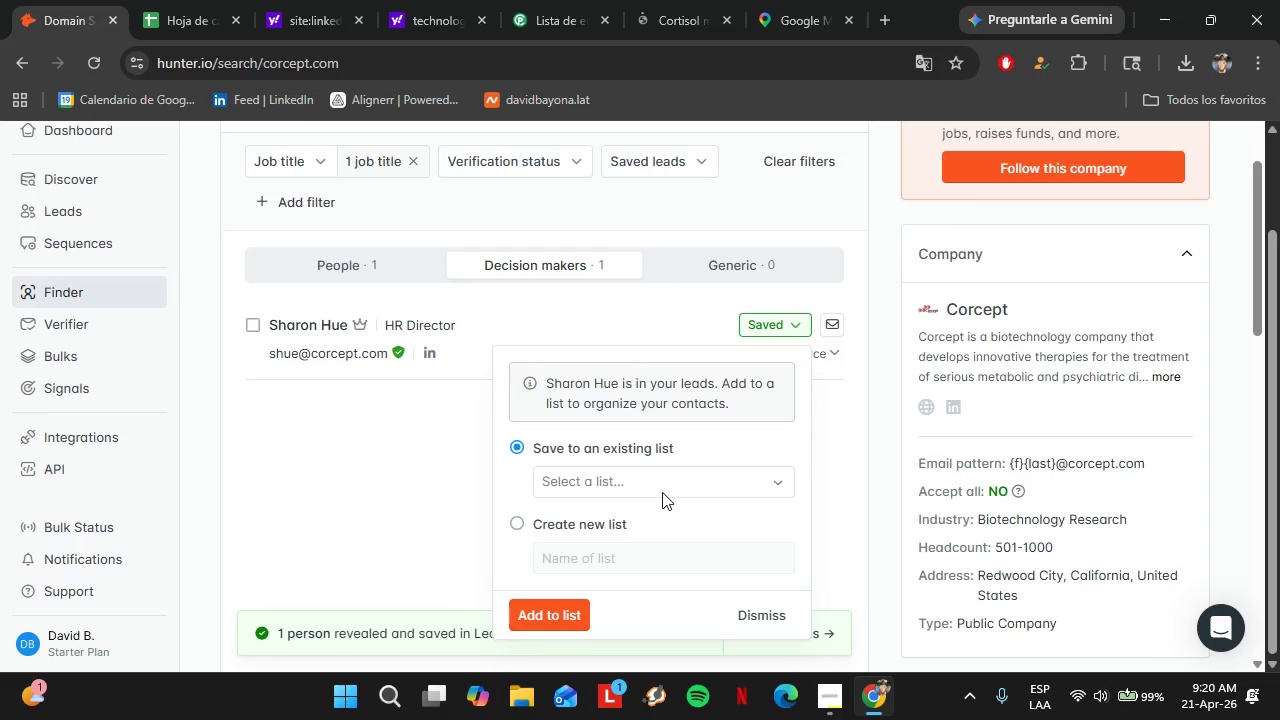 
left_click([662, 492])
 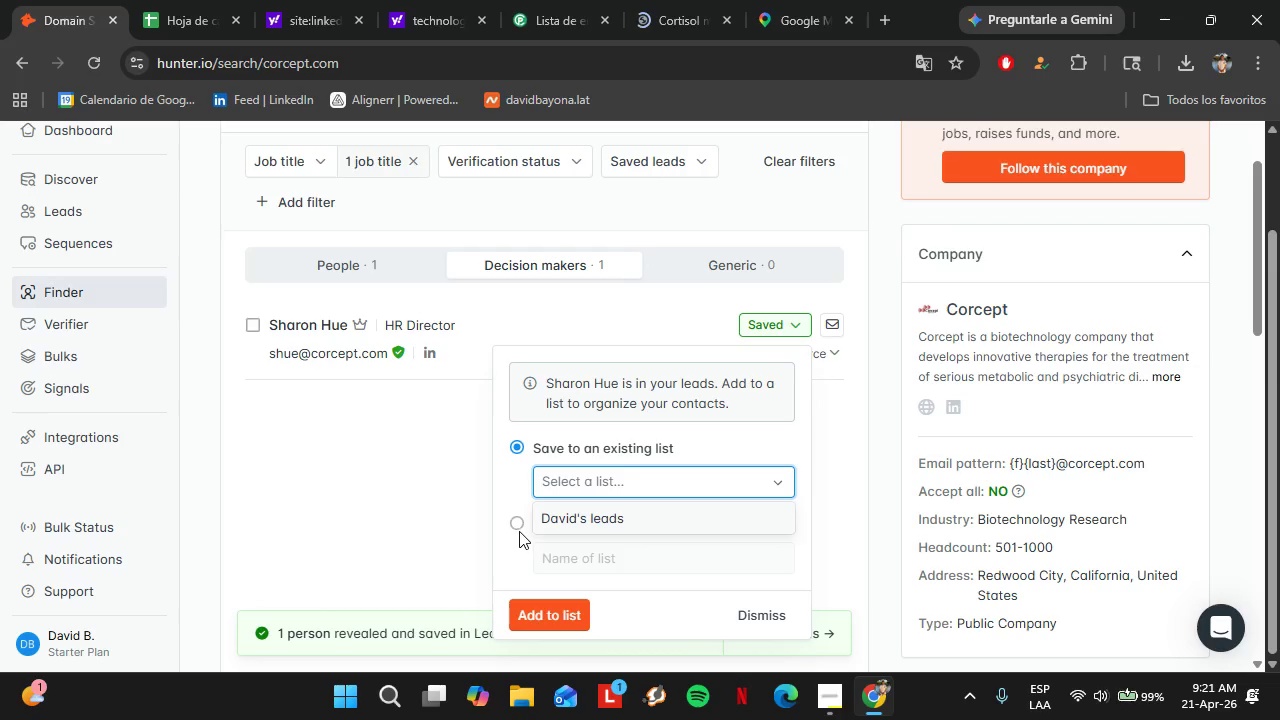 
left_click([517, 519])
 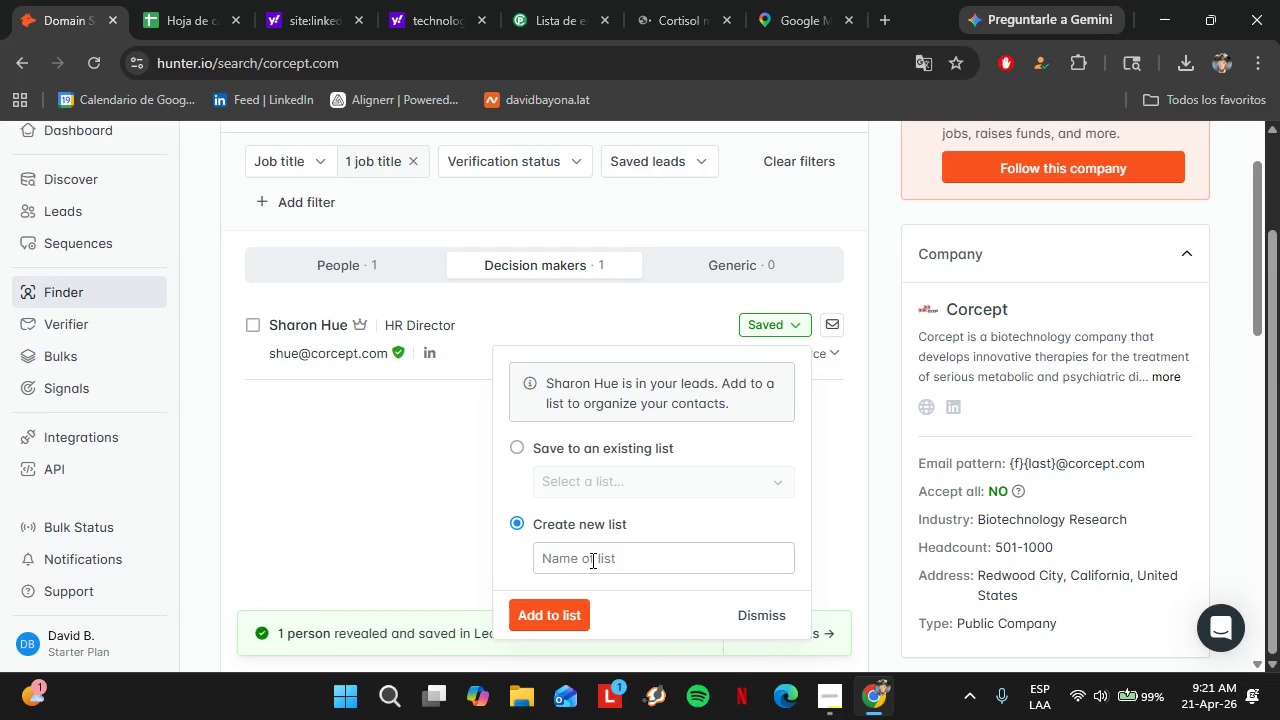 
left_click([591, 560])
 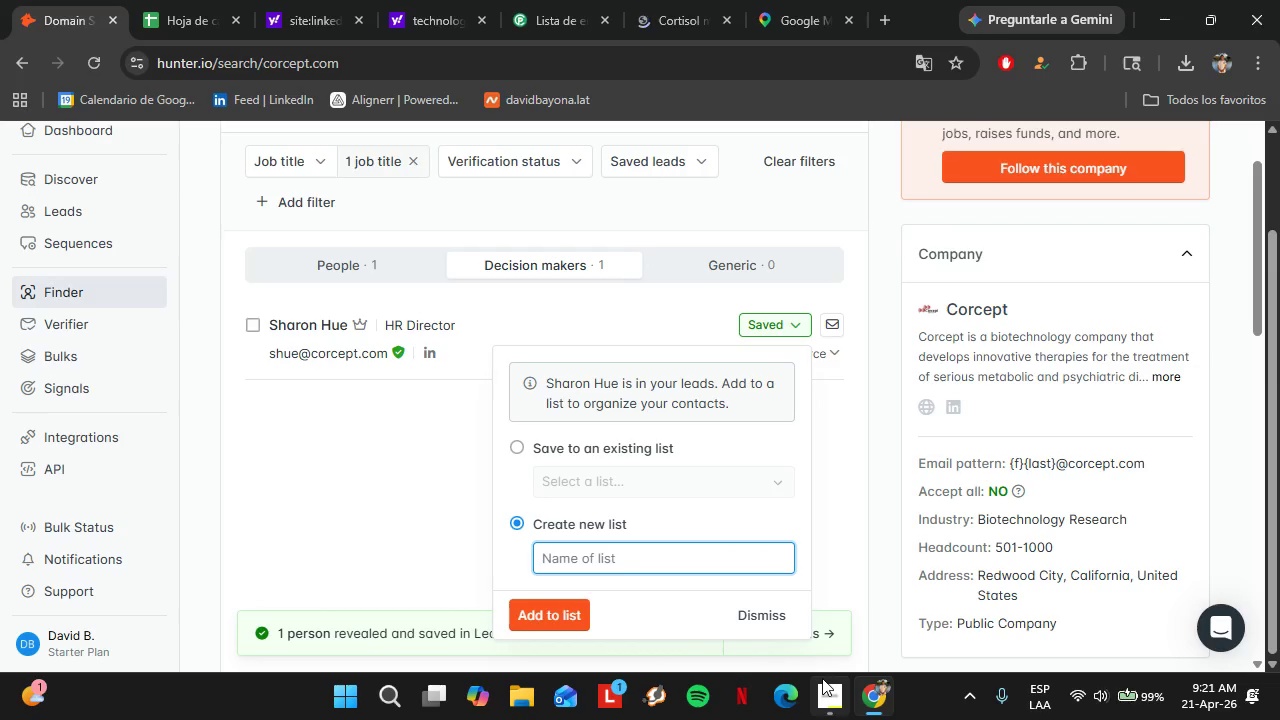 
left_click([822, 678])